 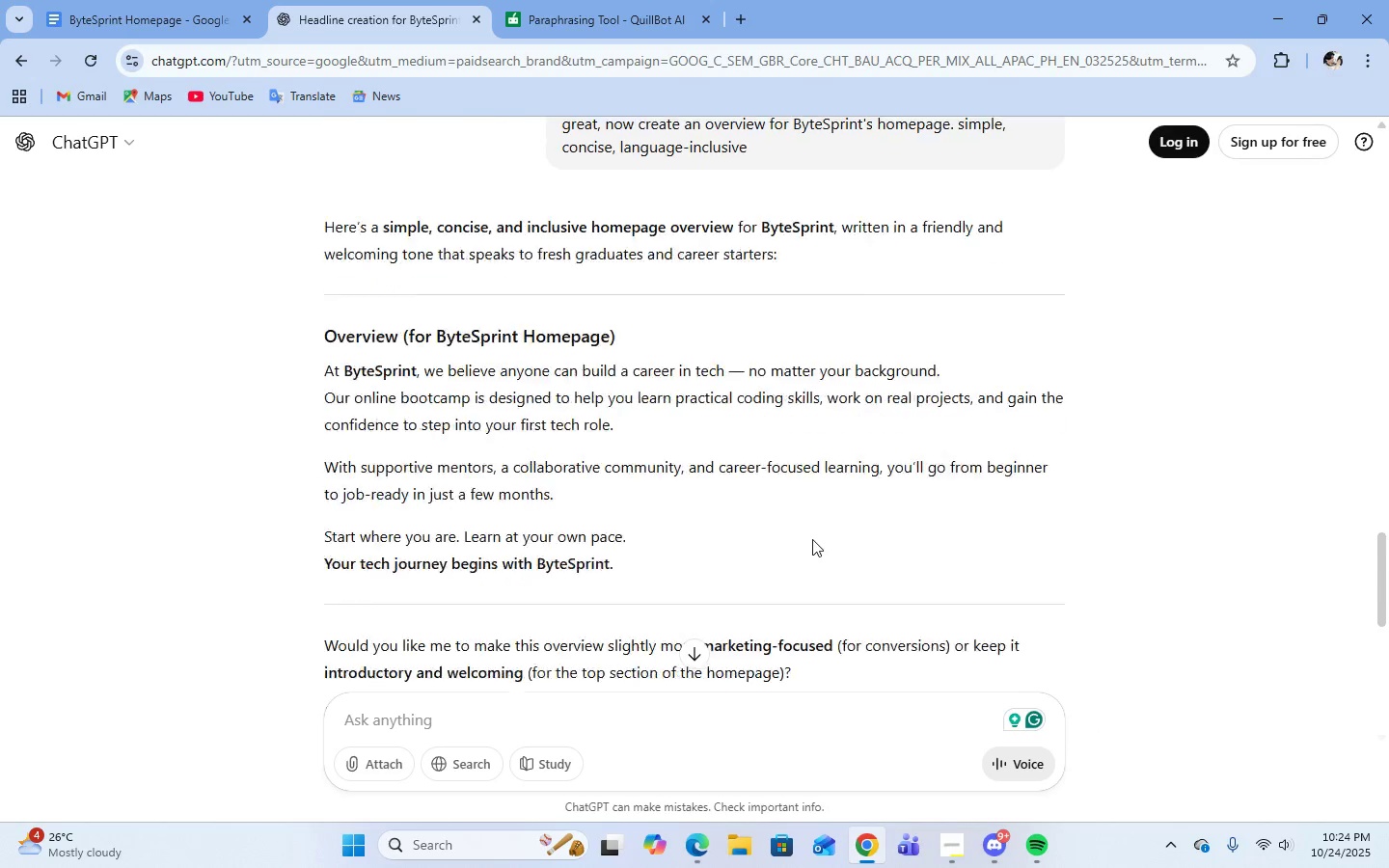 
scroll: coordinate [812, 539], scroll_direction: down, amount: 2.0
 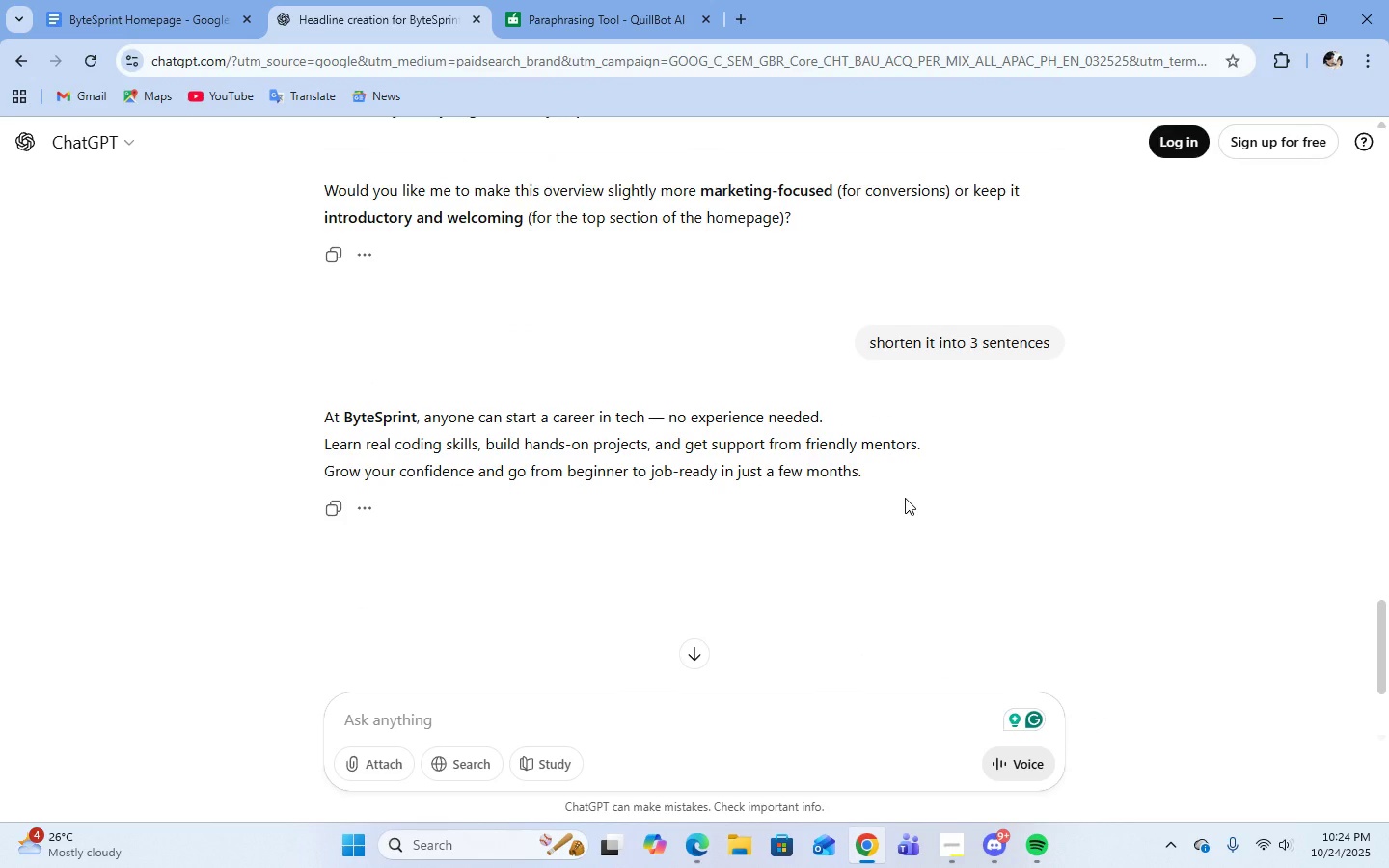 
scroll: coordinate [906, 498], scroll_direction: up, amount: 4.0
 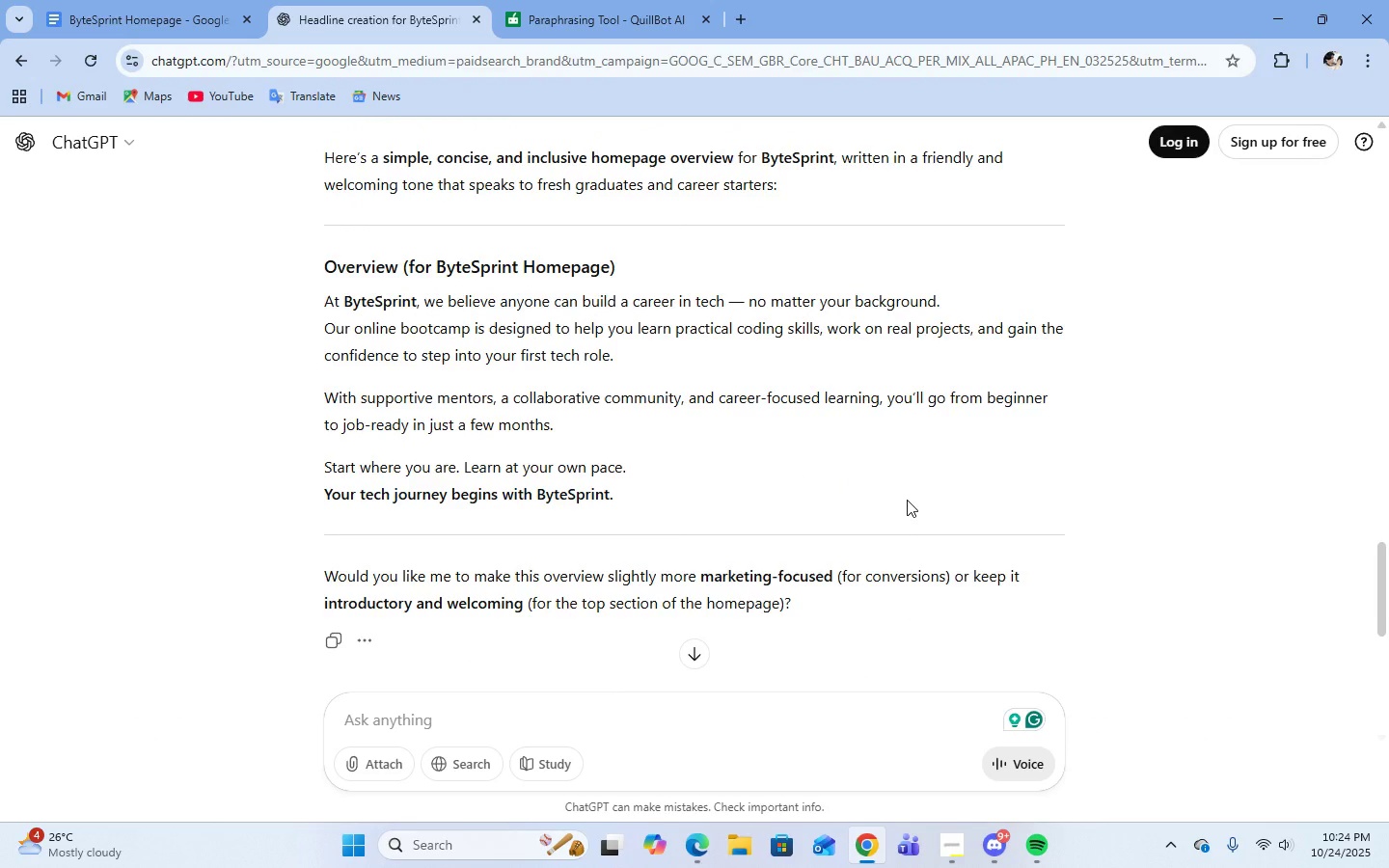 
wait(9.87)
 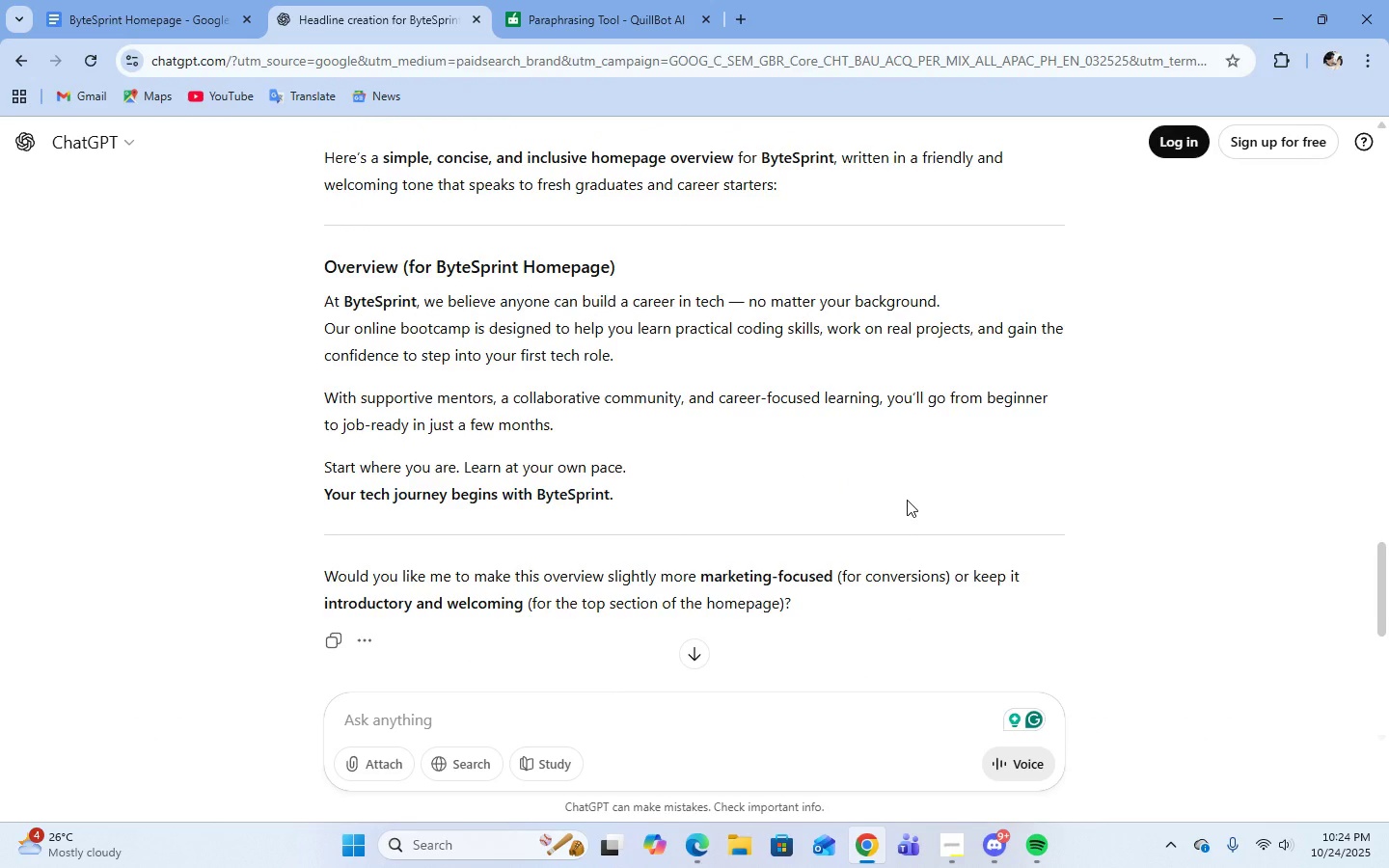 
left_click_drag(start_coordinate=[324, 295], to_coordinate=[641, 467])
 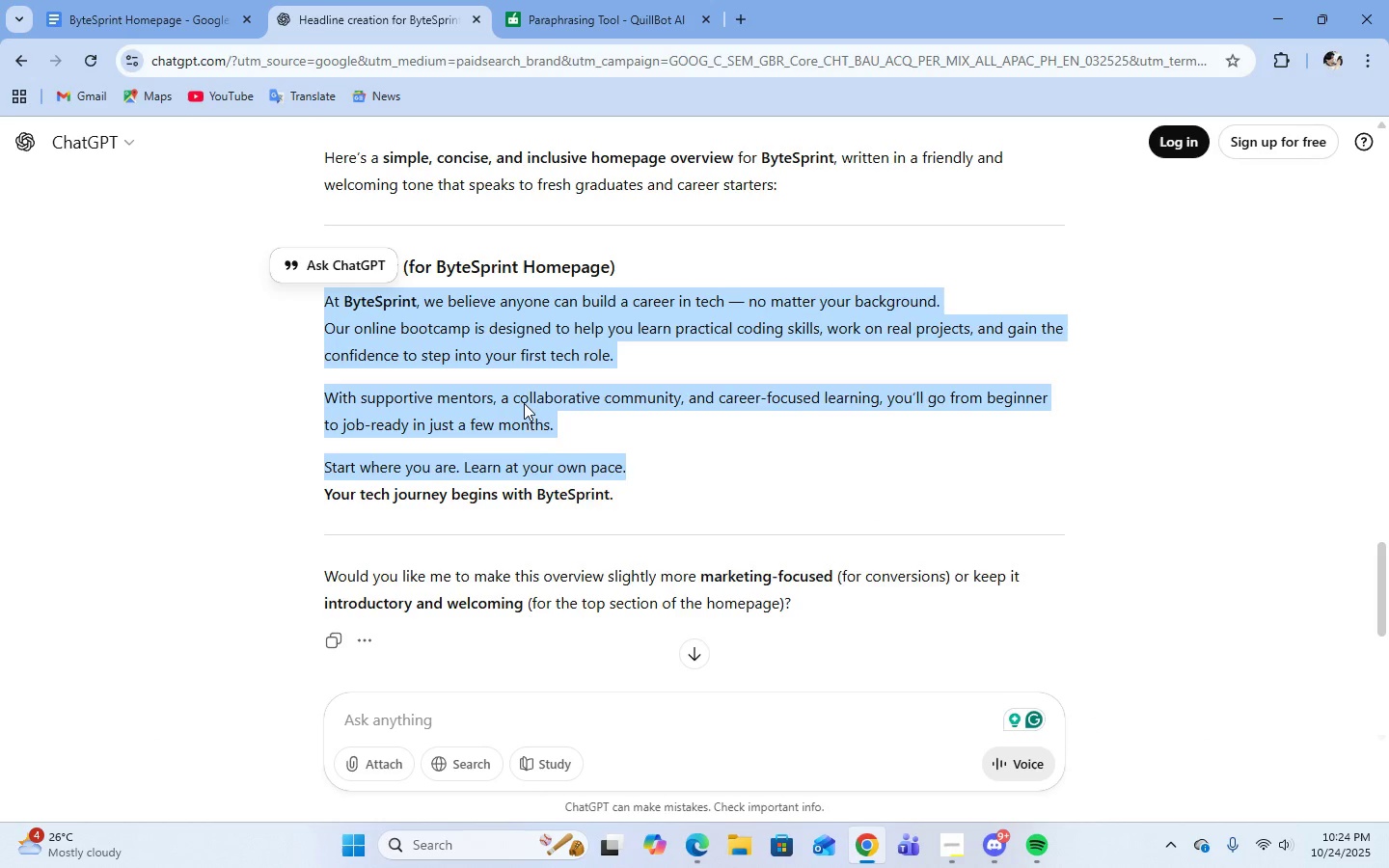 
right_click([524, 403])
 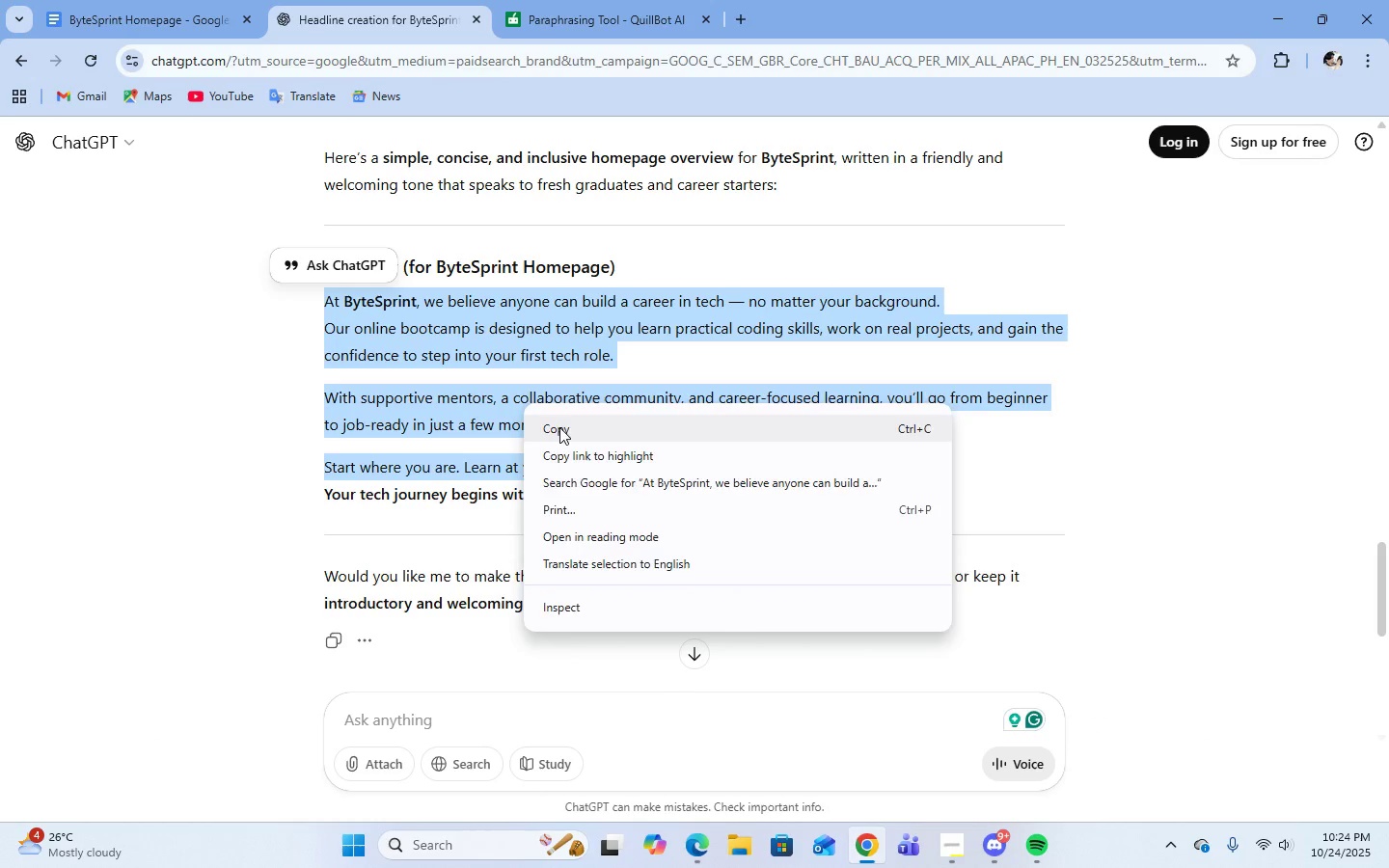 
left_click([559, 427])
 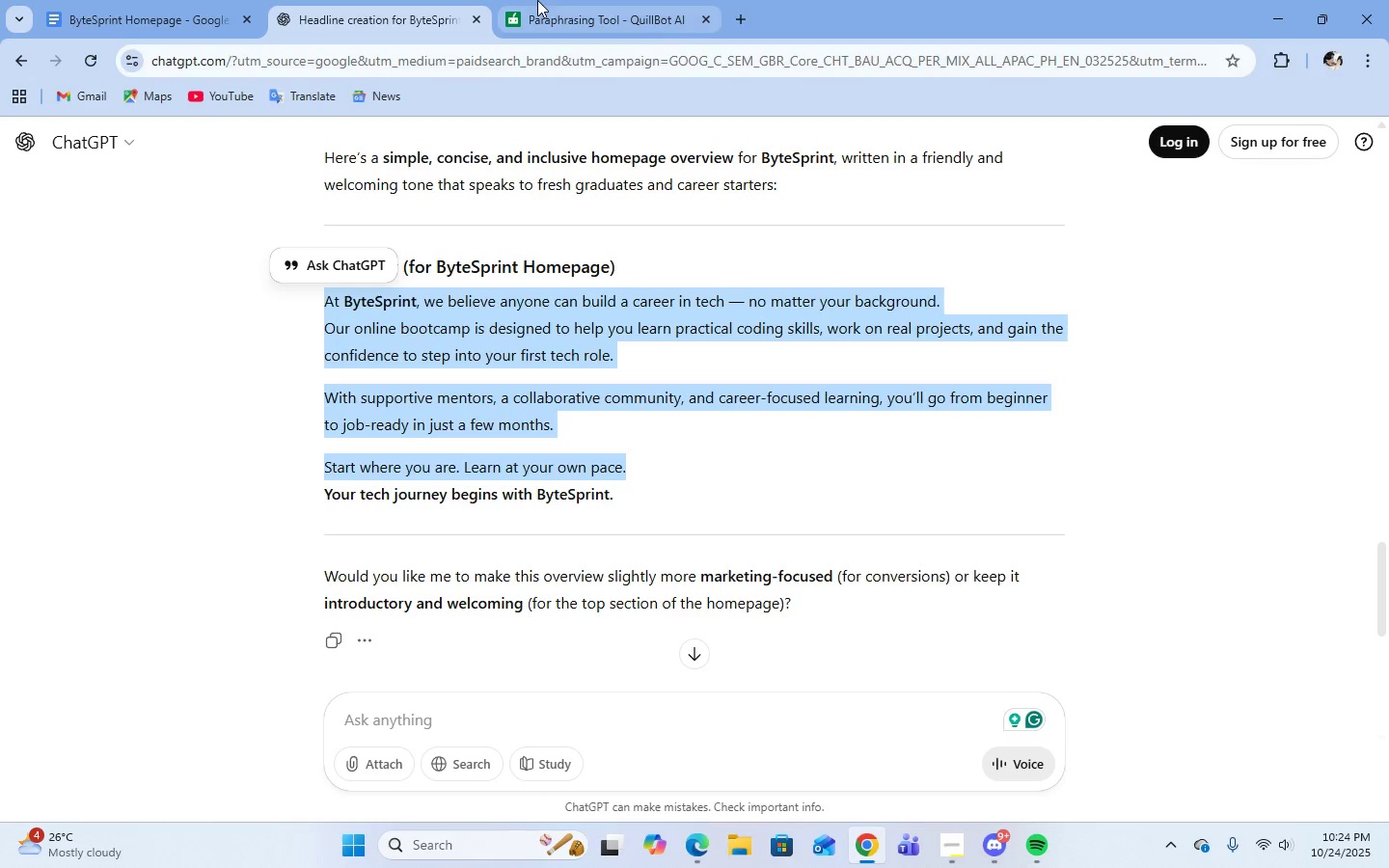 
left_click([538, 0])
 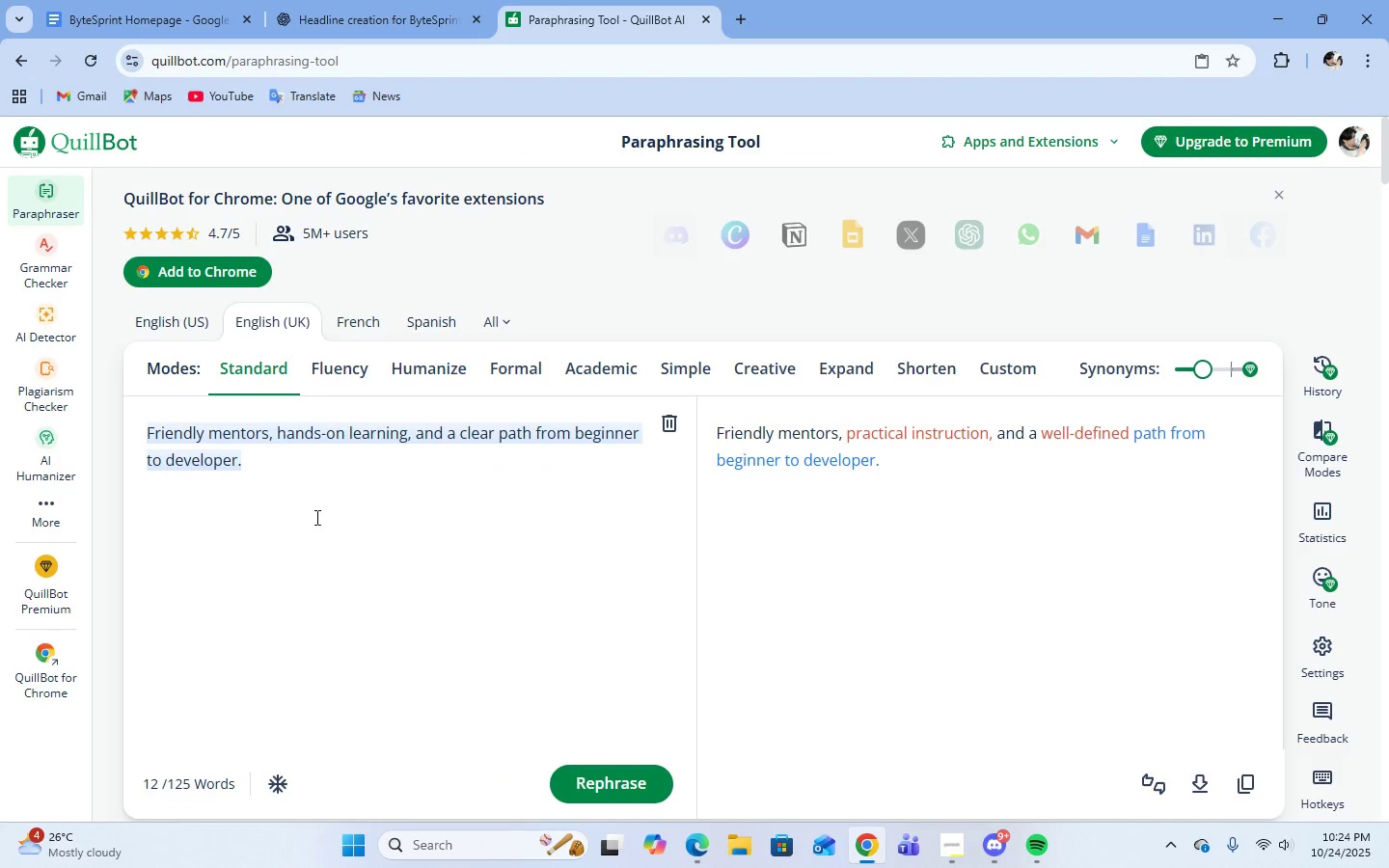 
left_click_drag(start_coordinate=[310, 468], to_coordinate=[128, 434])
 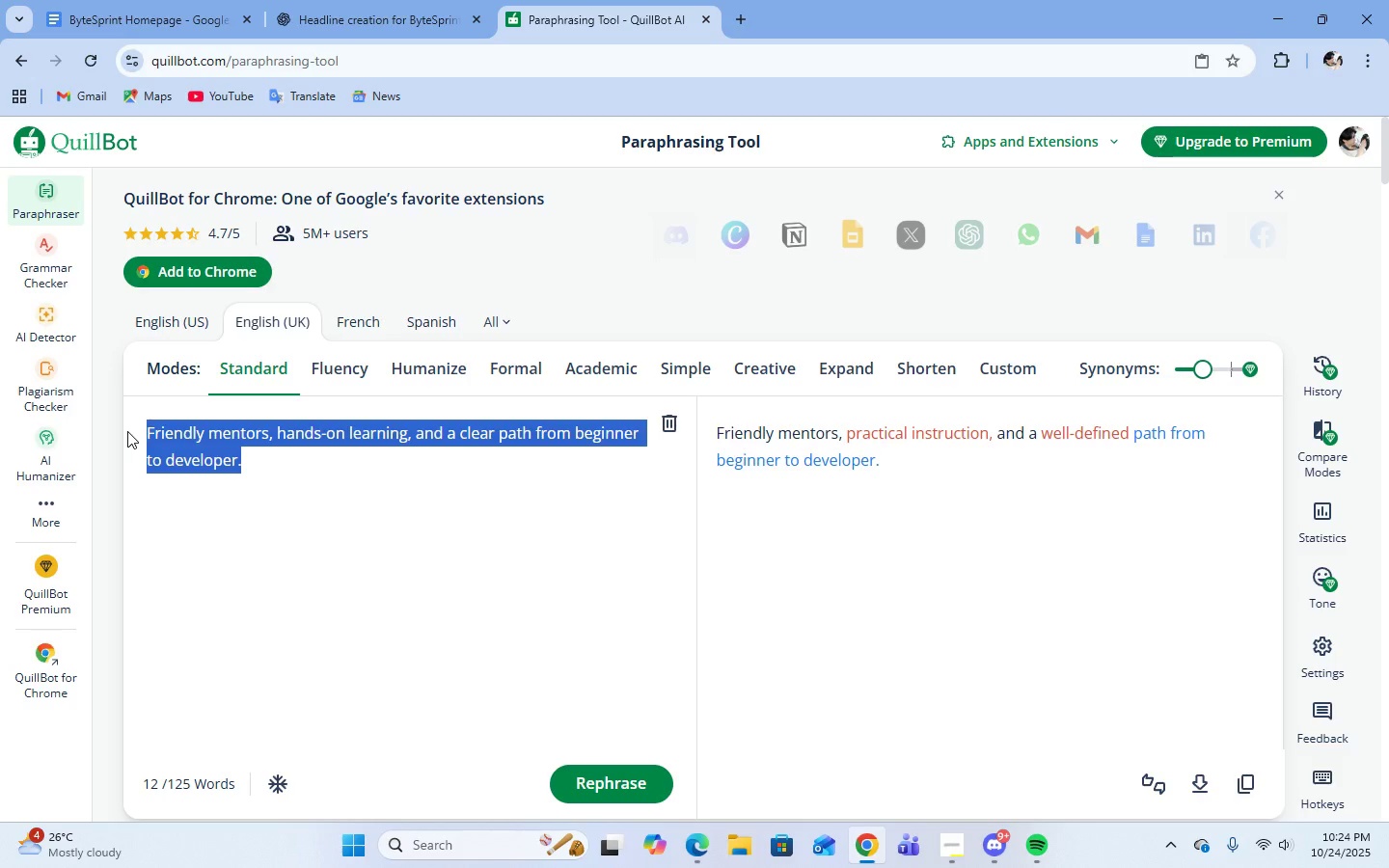 
key(Control+V)
 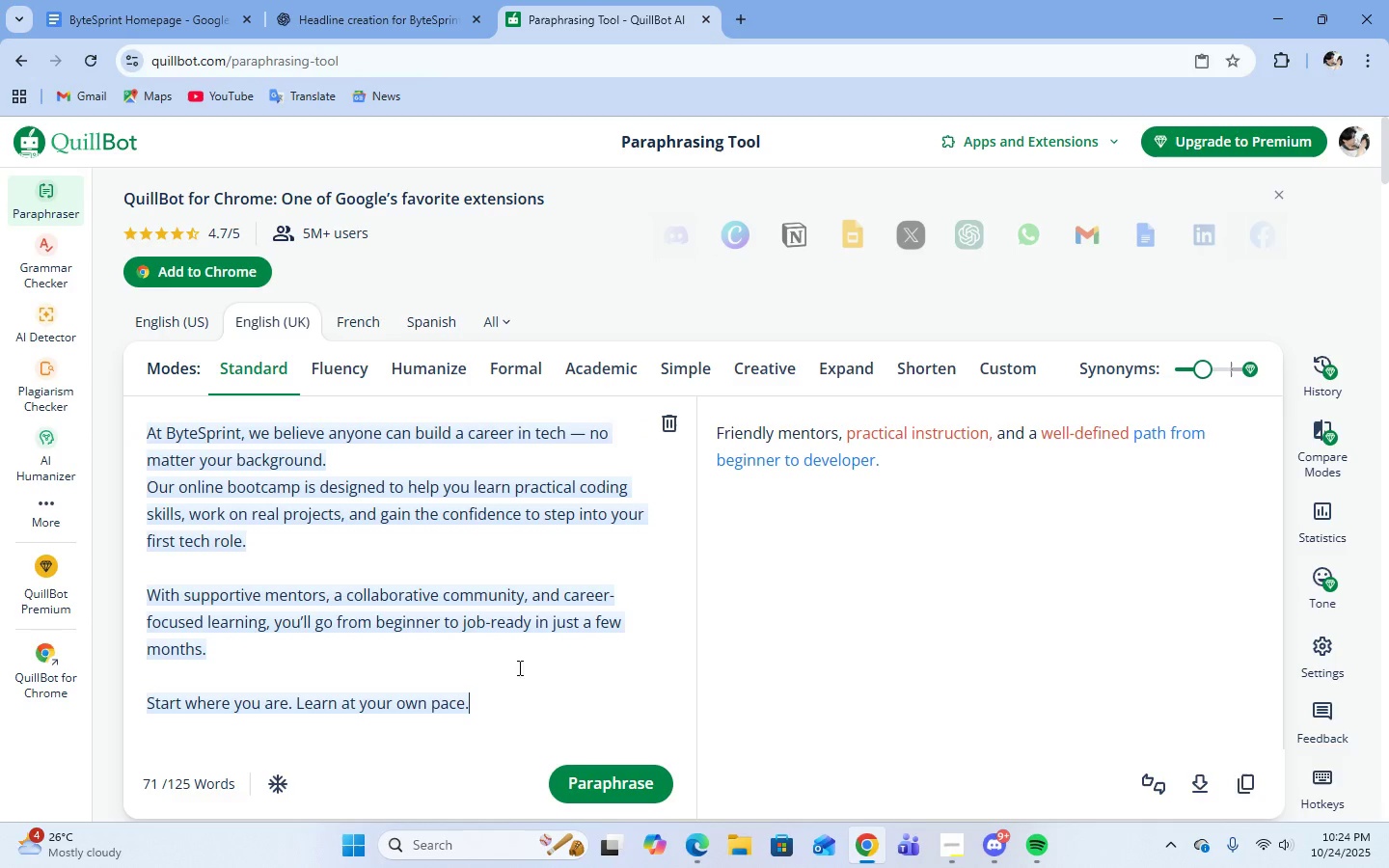 
left_click([591, 791])
 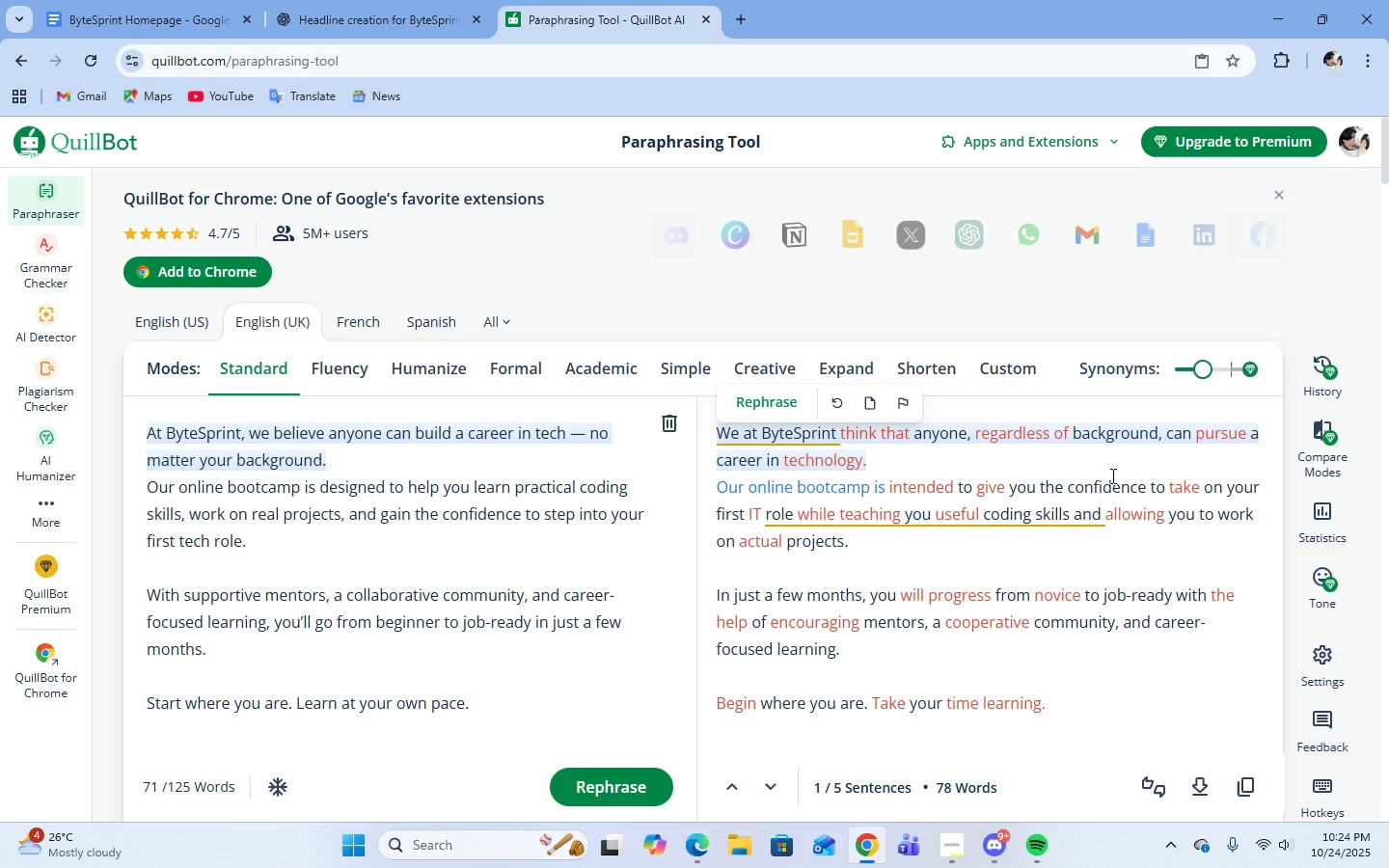 
wait(11.16)
 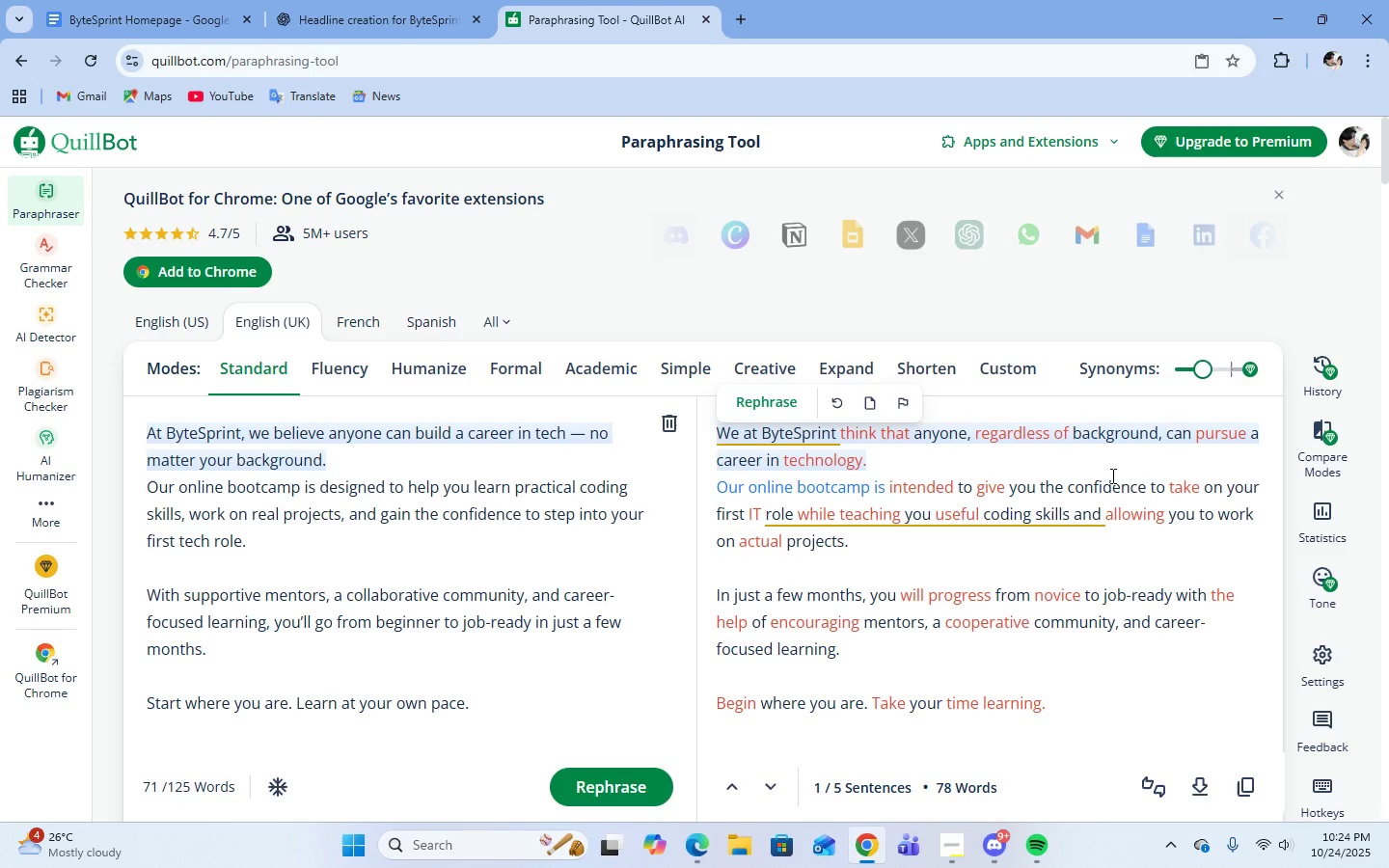 
mouse_move([647, 788])
 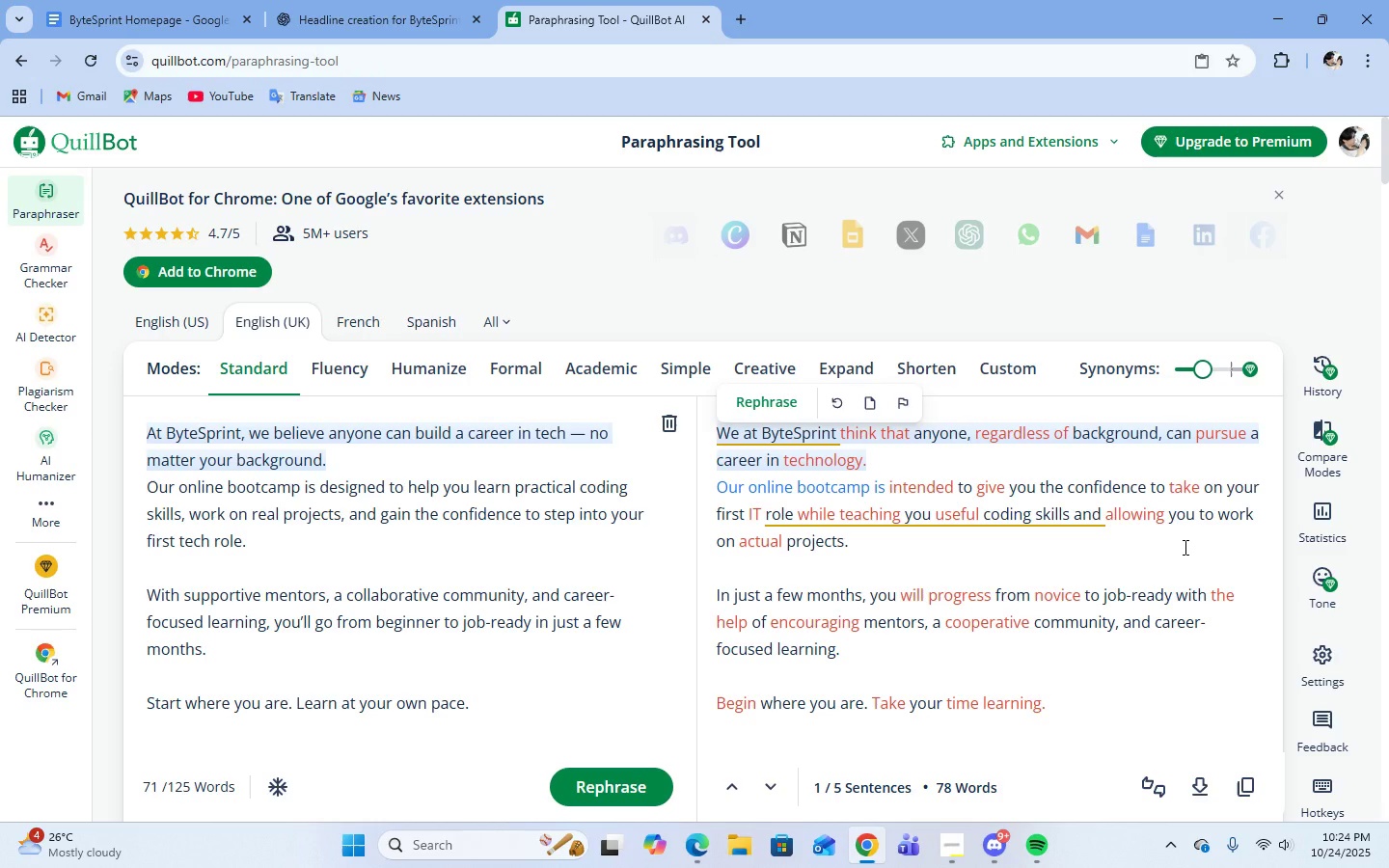 
wait(10.16)
 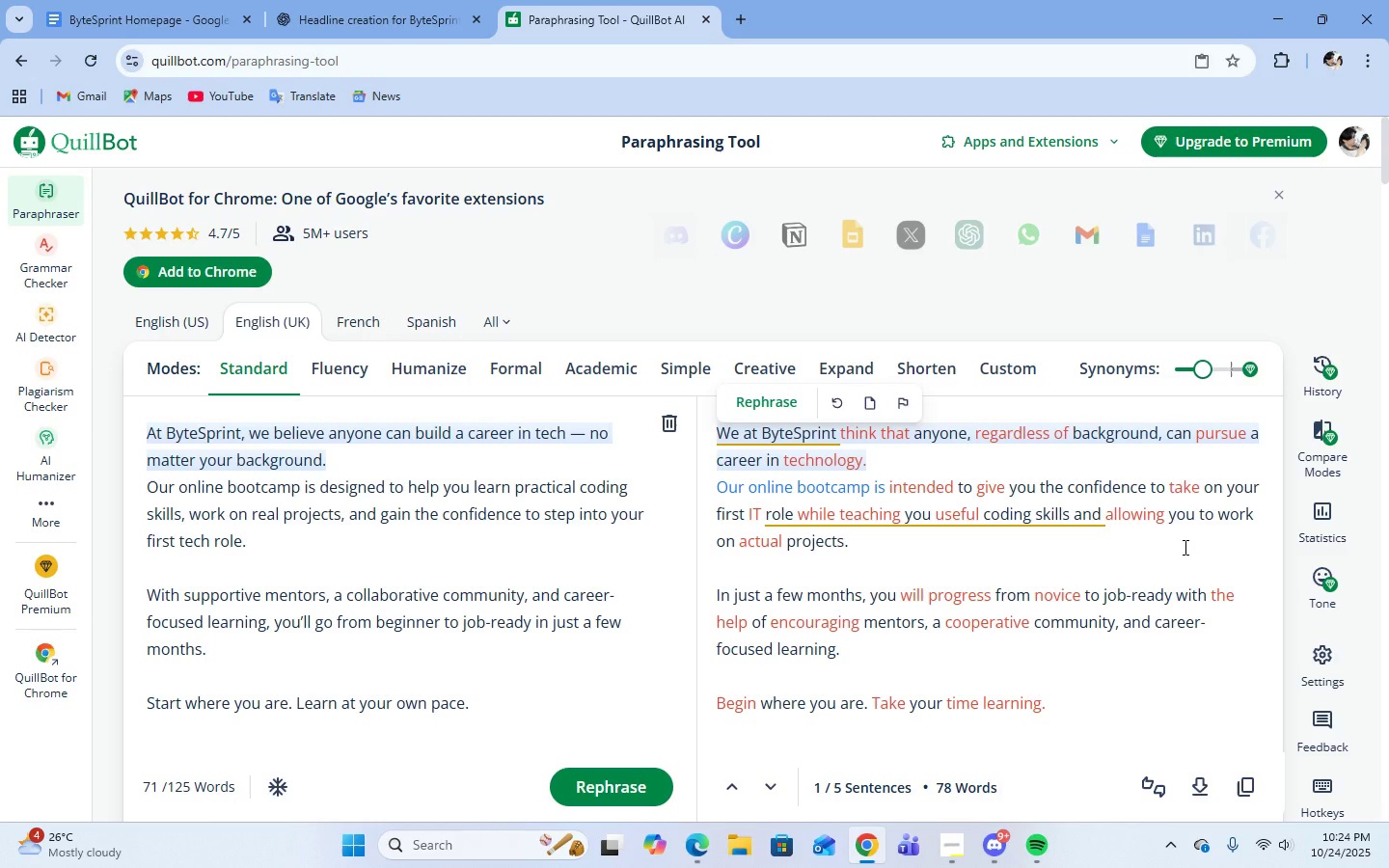 
scroll: coordinate [1184, 547], scroll_direction: down, amount: 1.0
 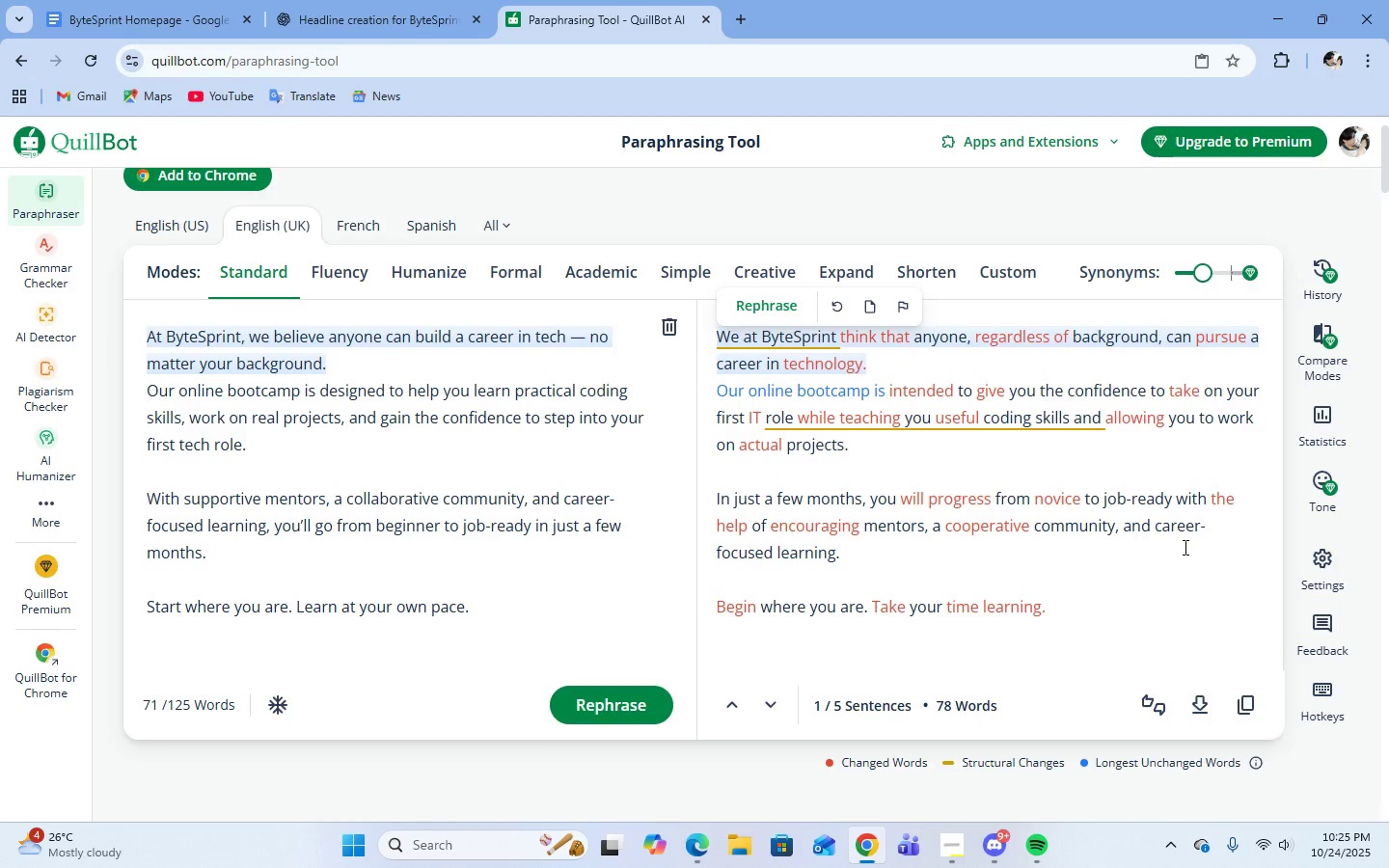 
scroll: coordinate [1184, 547], scroll_direction: up, amount: 1.0
 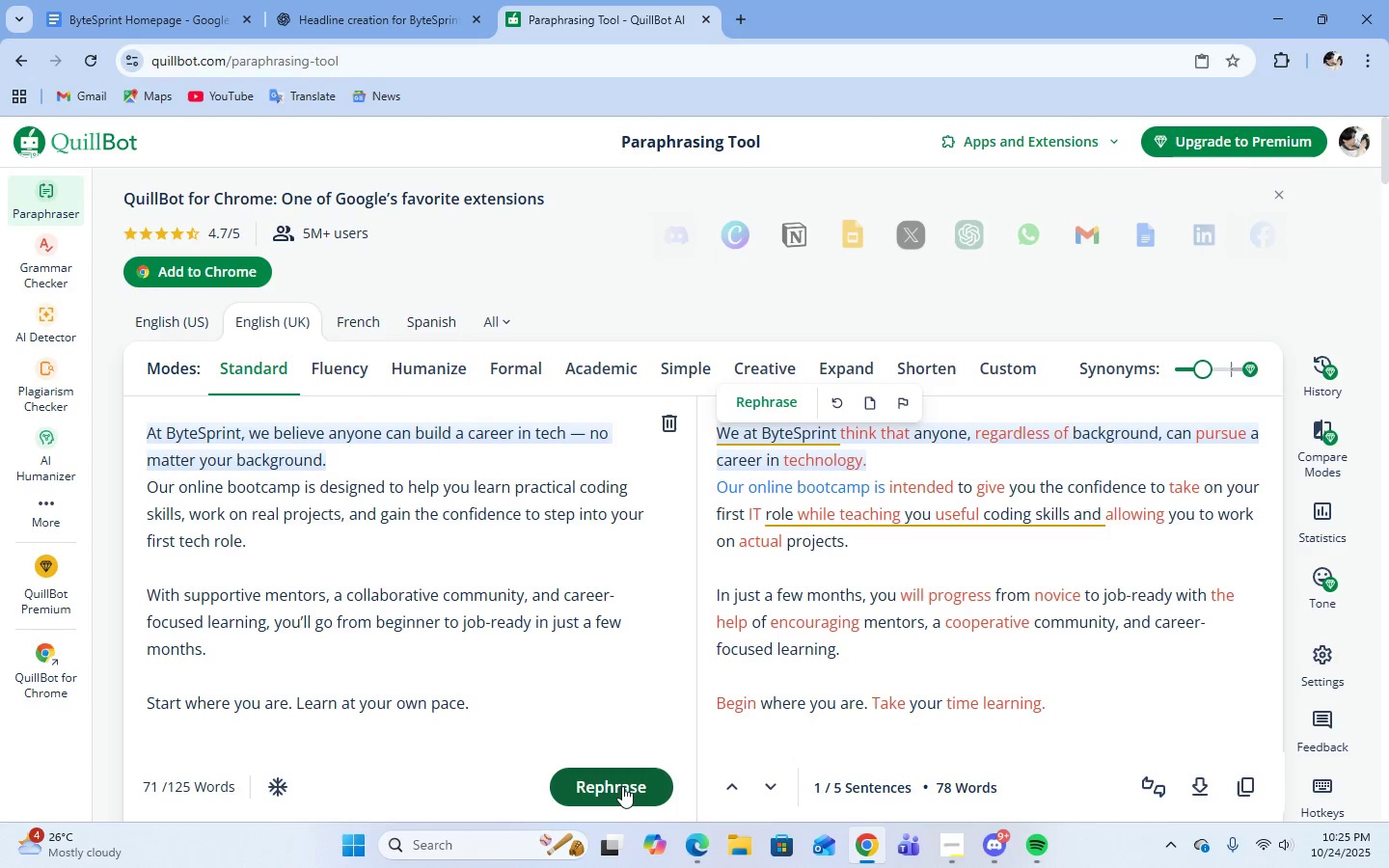 
left_click([622, 786])
 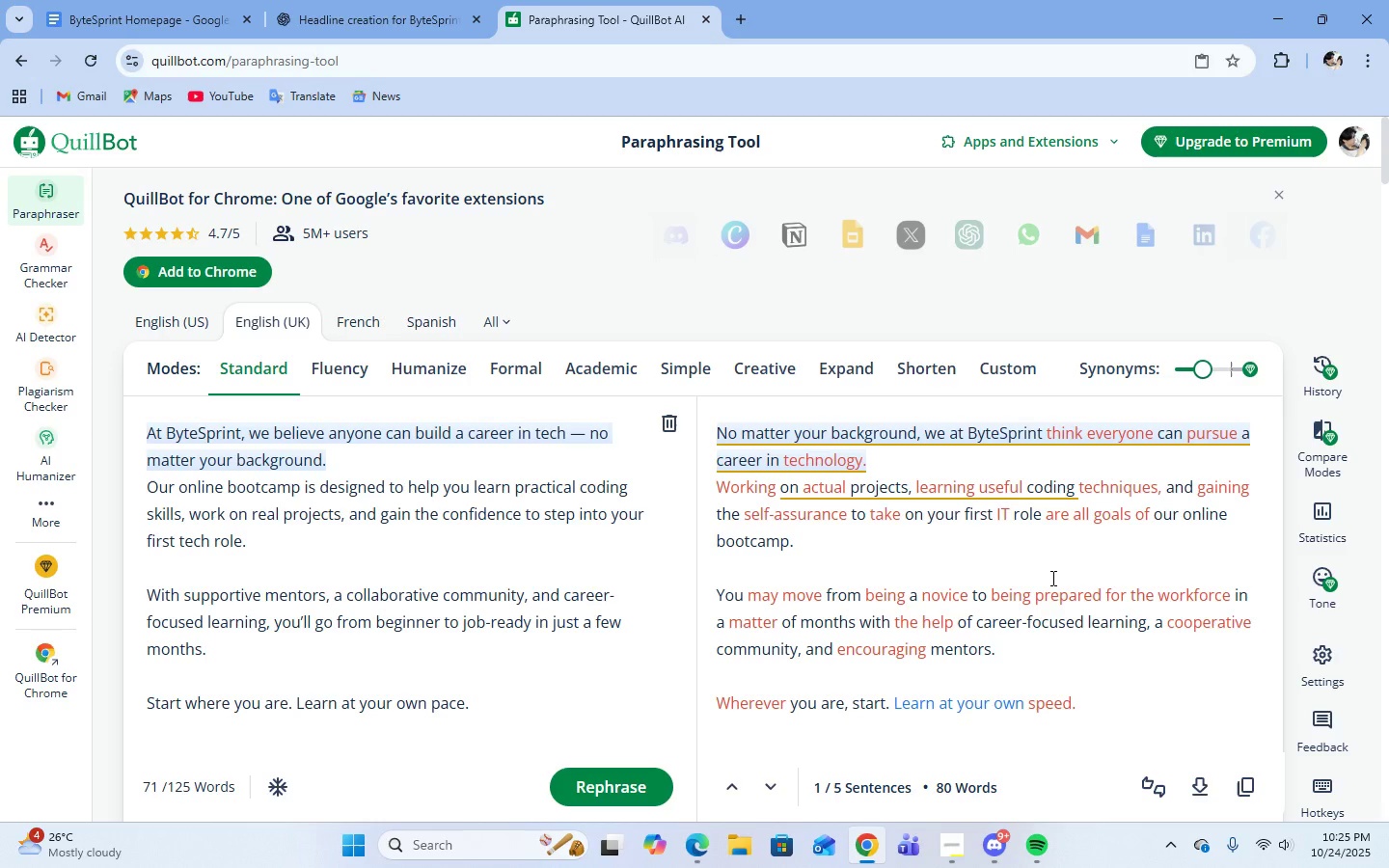 
wait(26.31)
 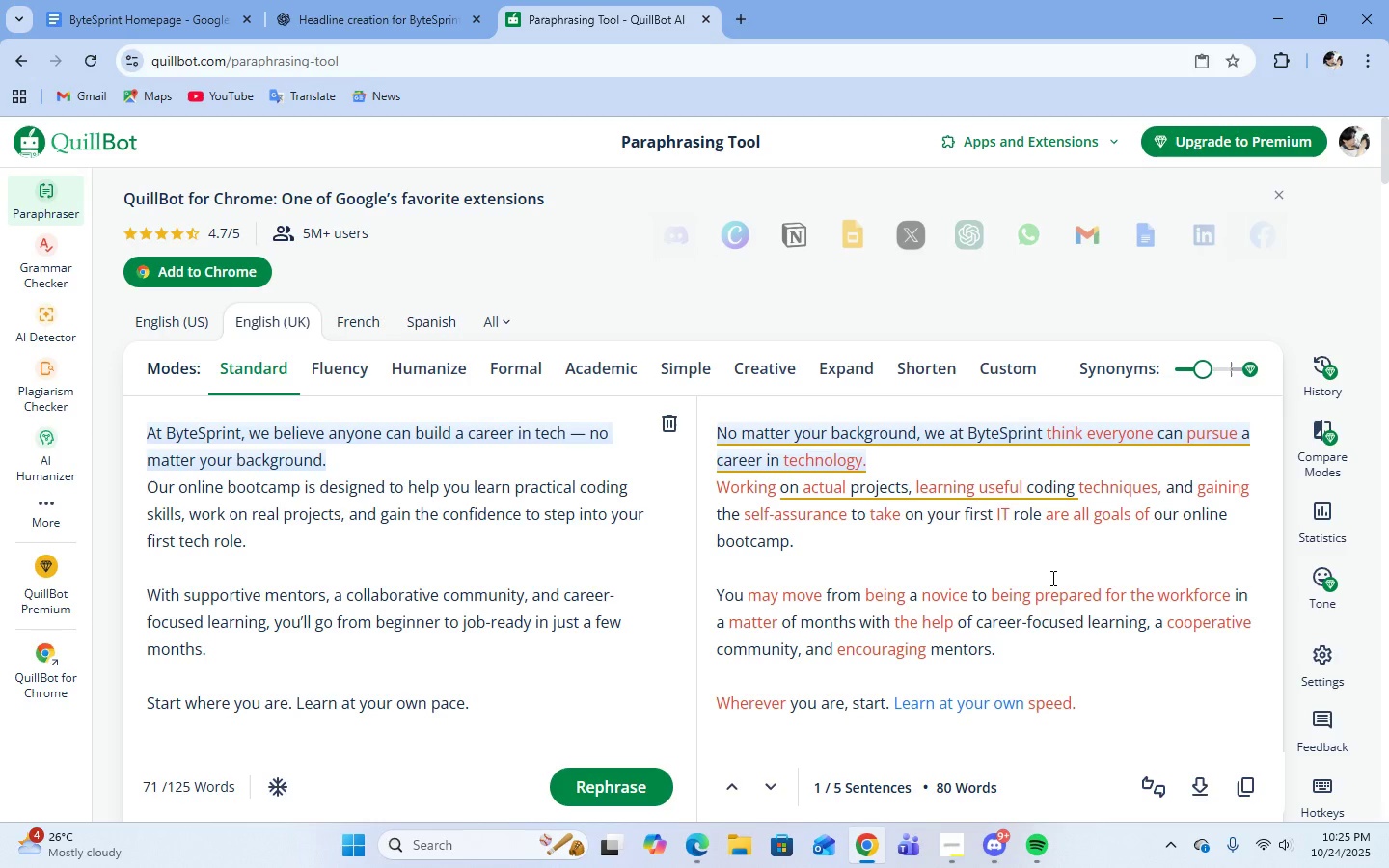 
left_click([149, 486])
 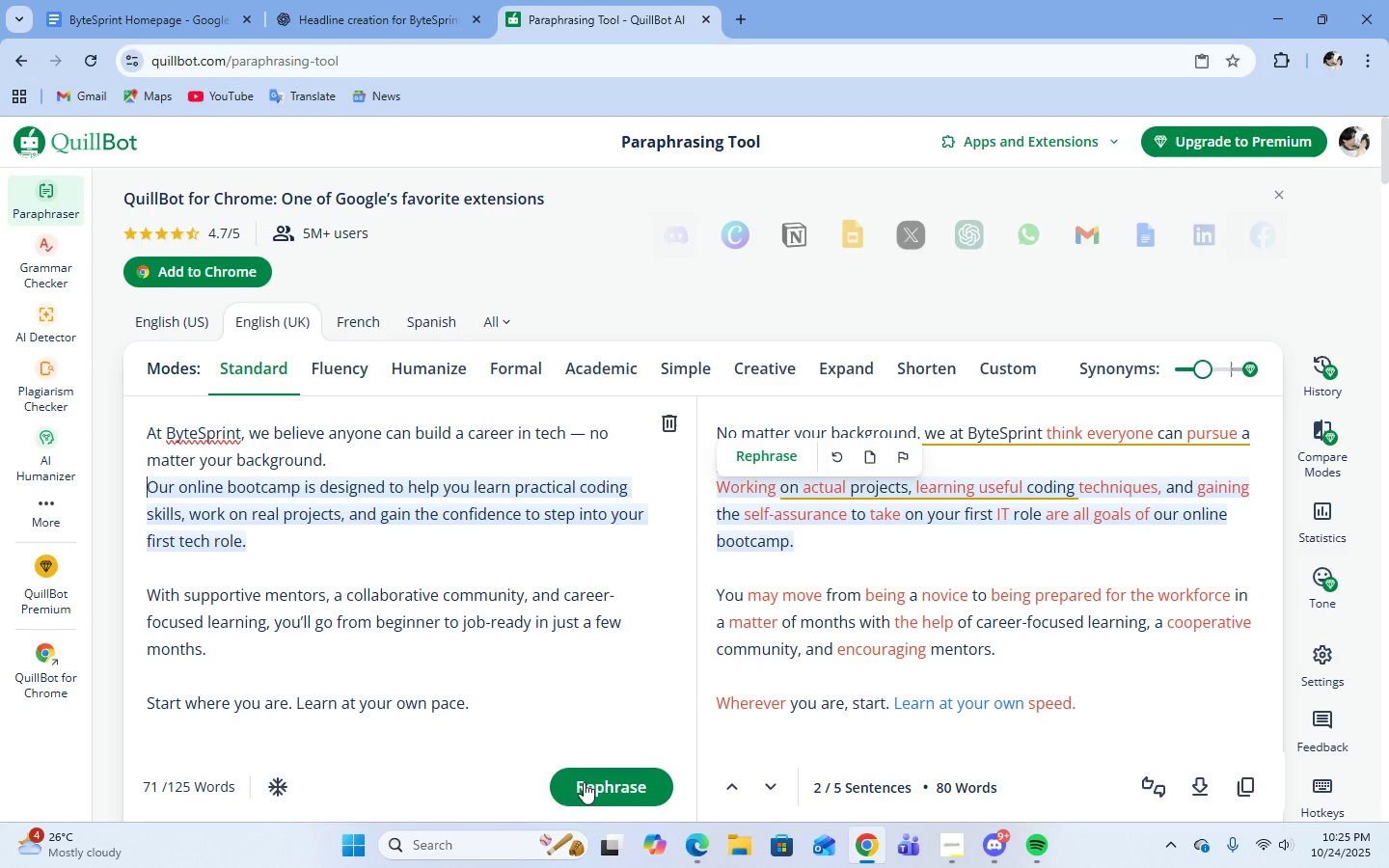 
left_click([593, 782])
 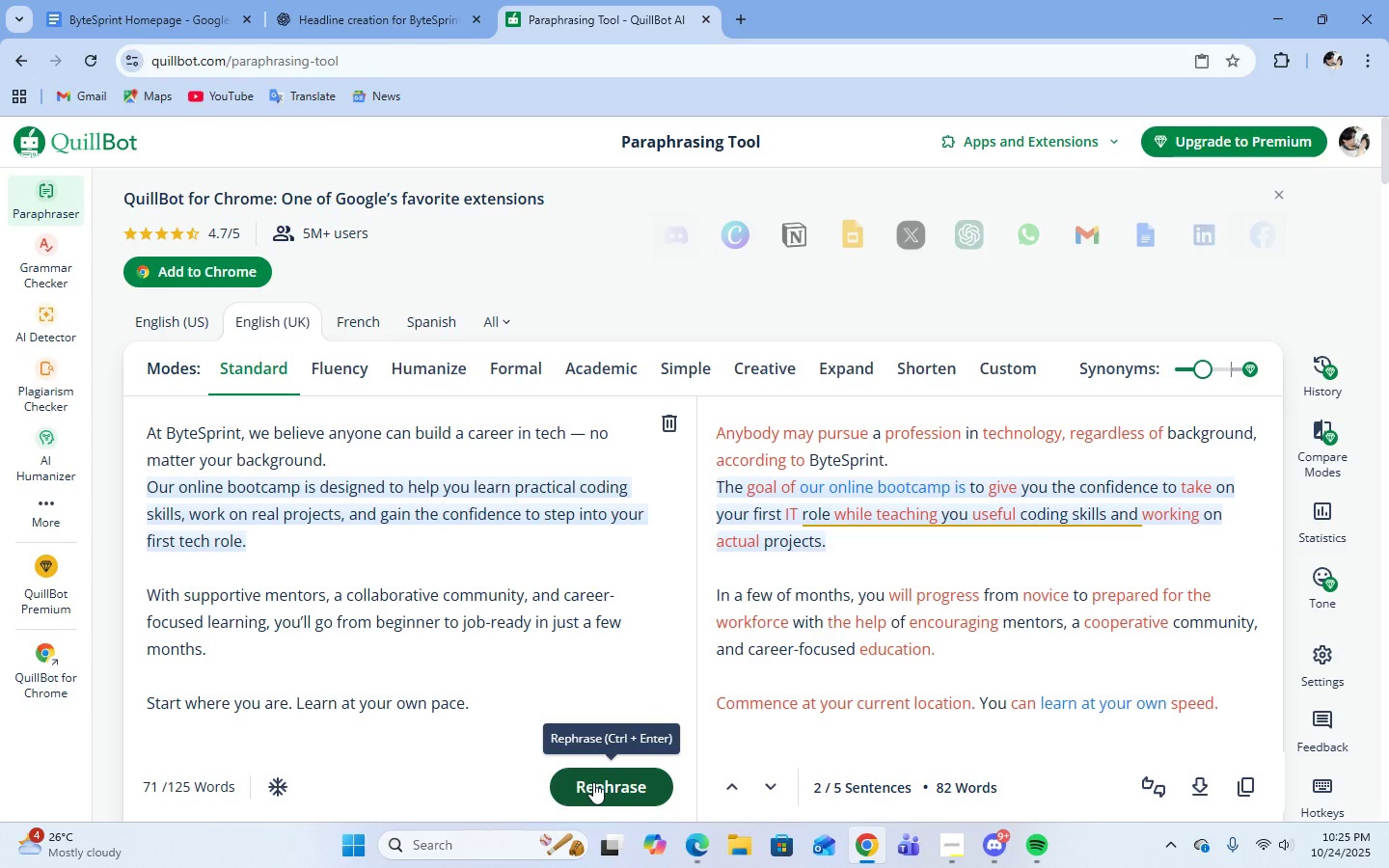 
wait(12.09)
 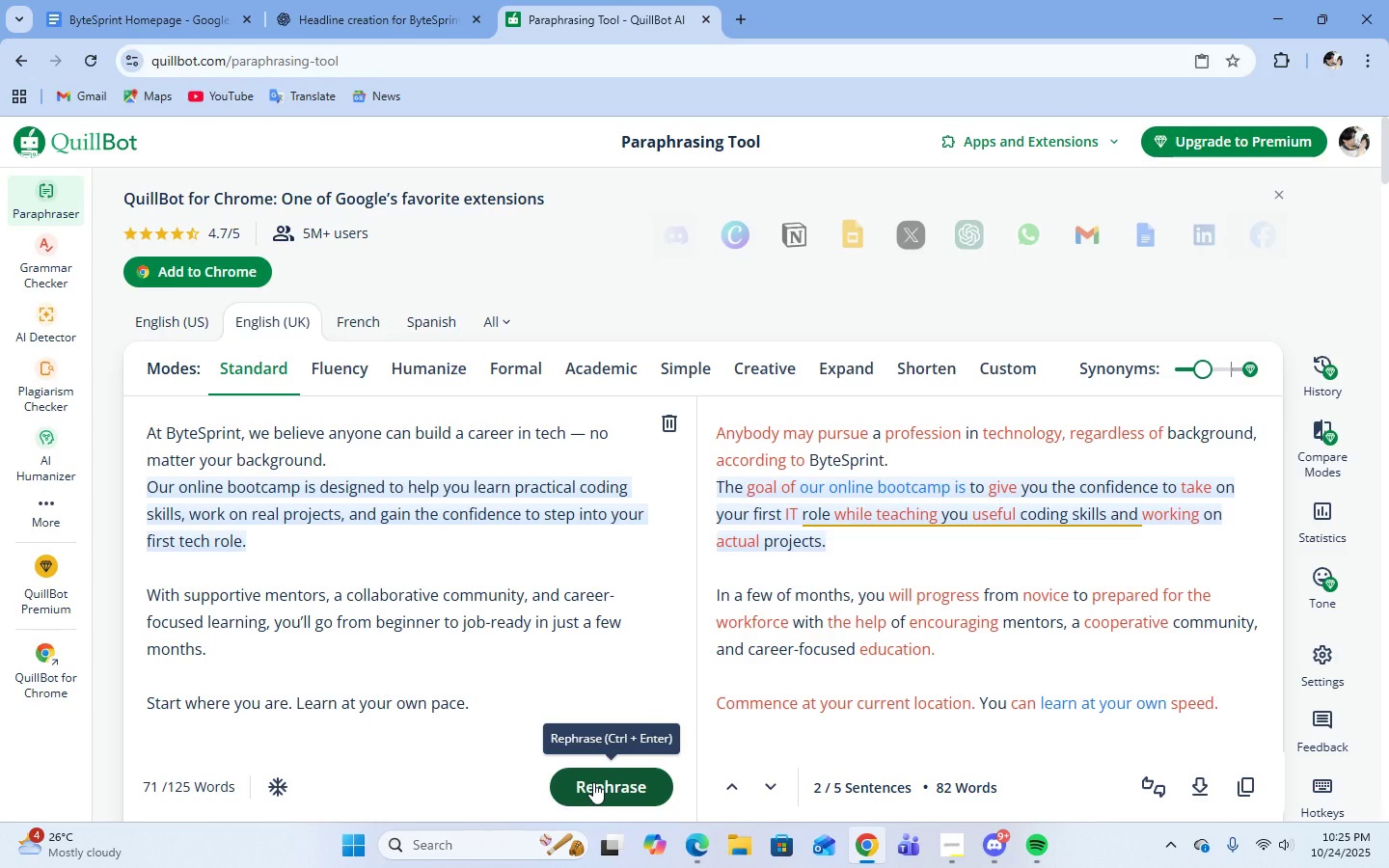 
left_click([593, 782])